 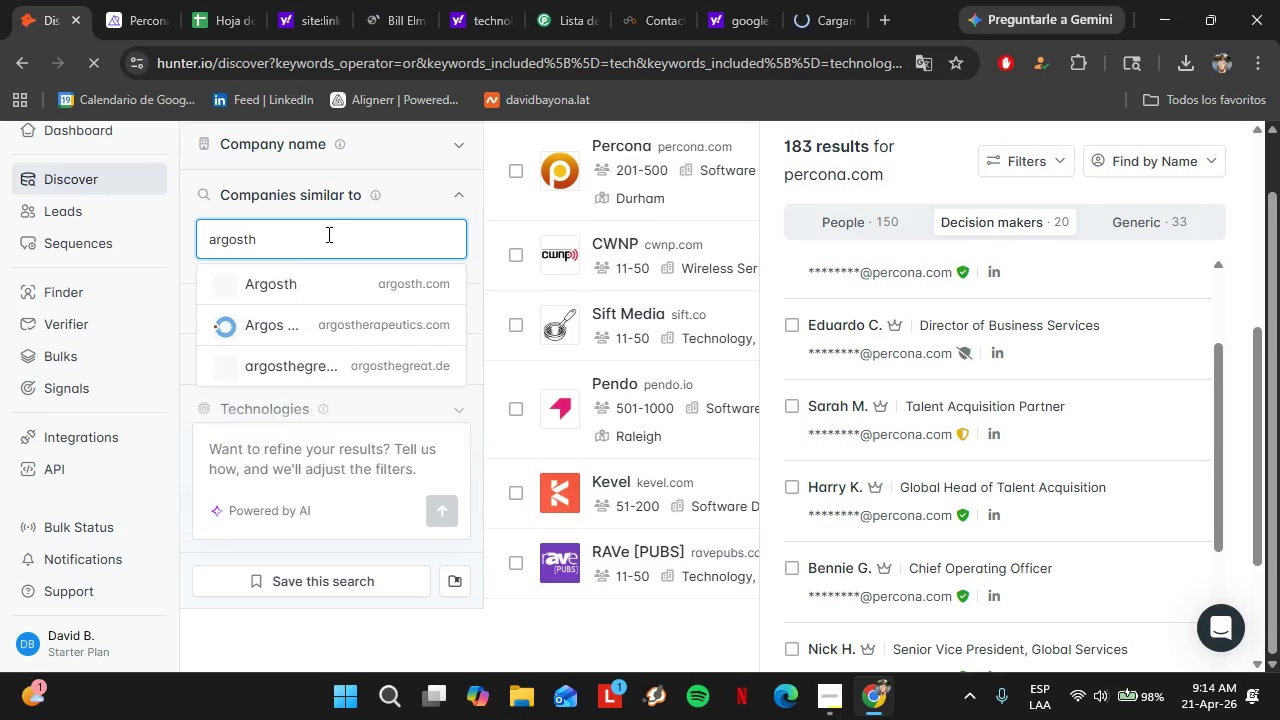 
left_click([345, 314])
 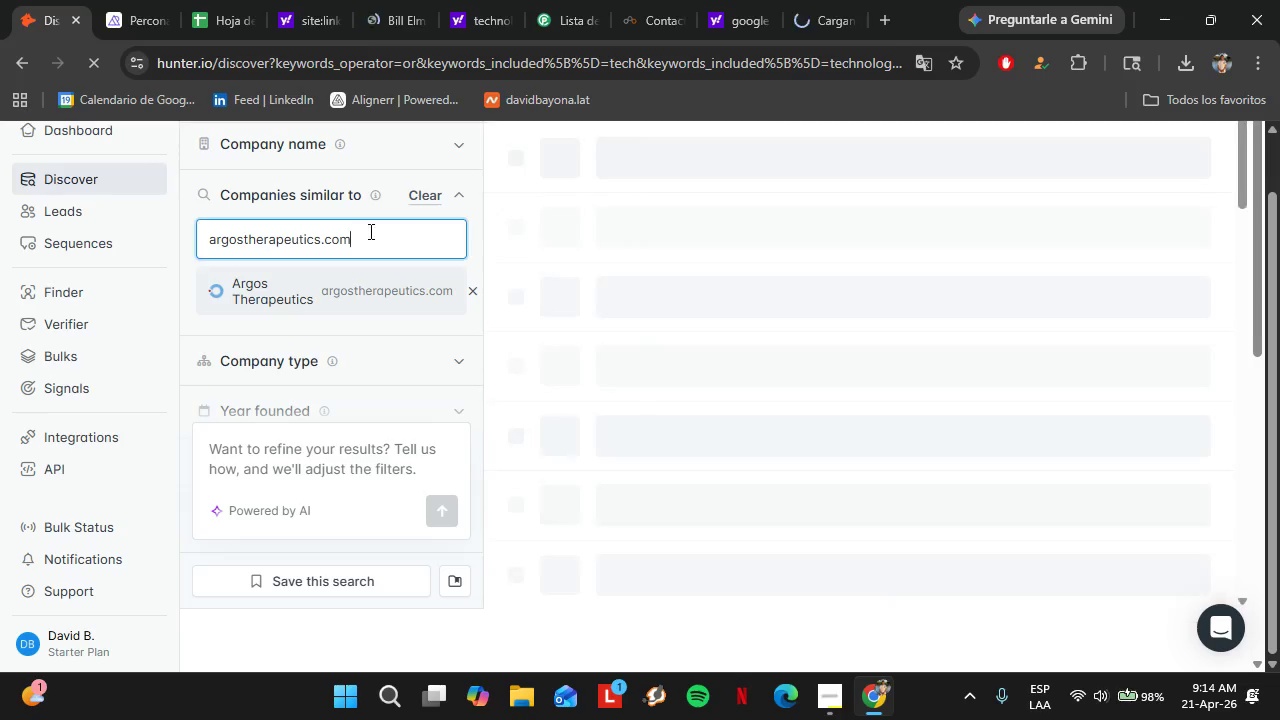 
double_click([369, 231])
 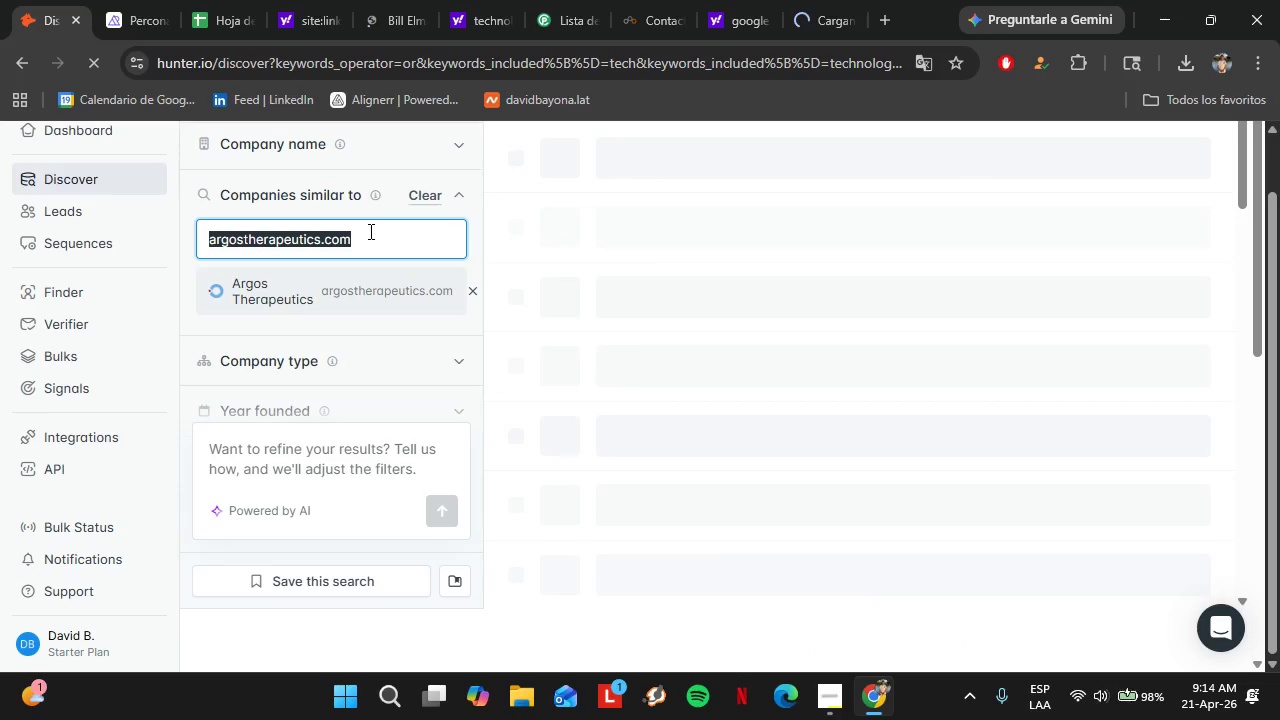 
triple_click([369, 231])
 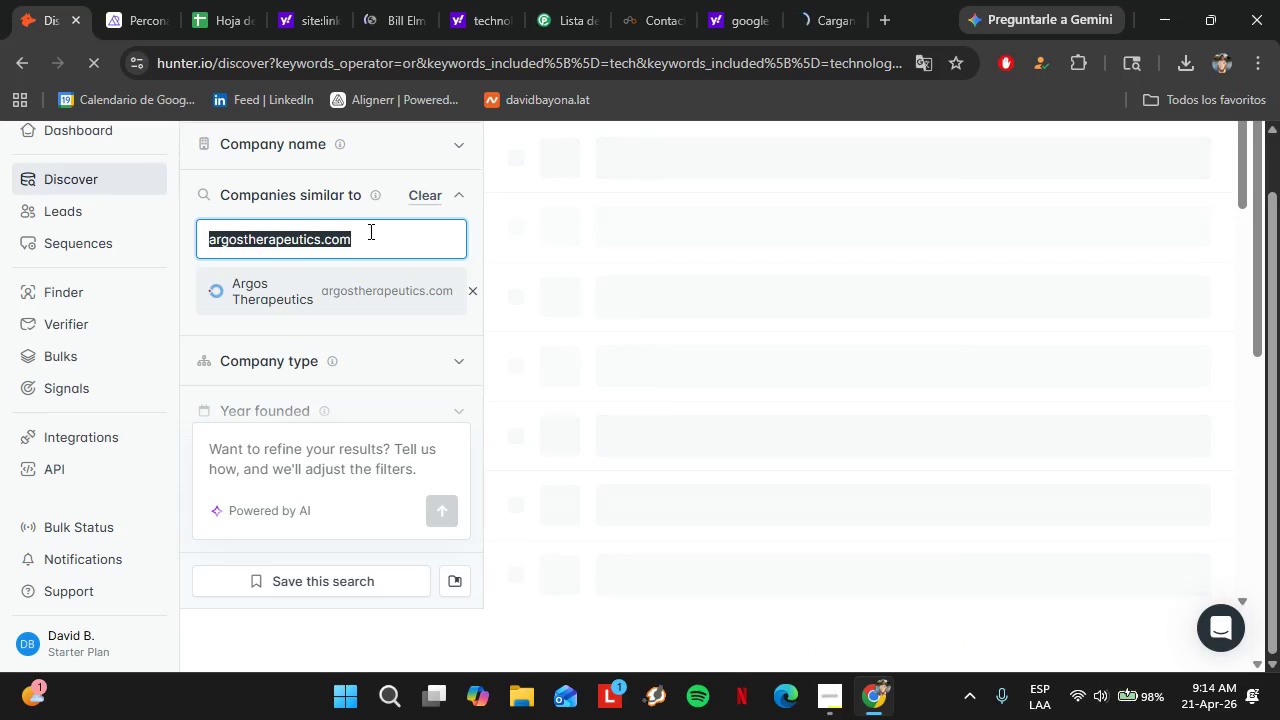 
triple_click([369, 231])
 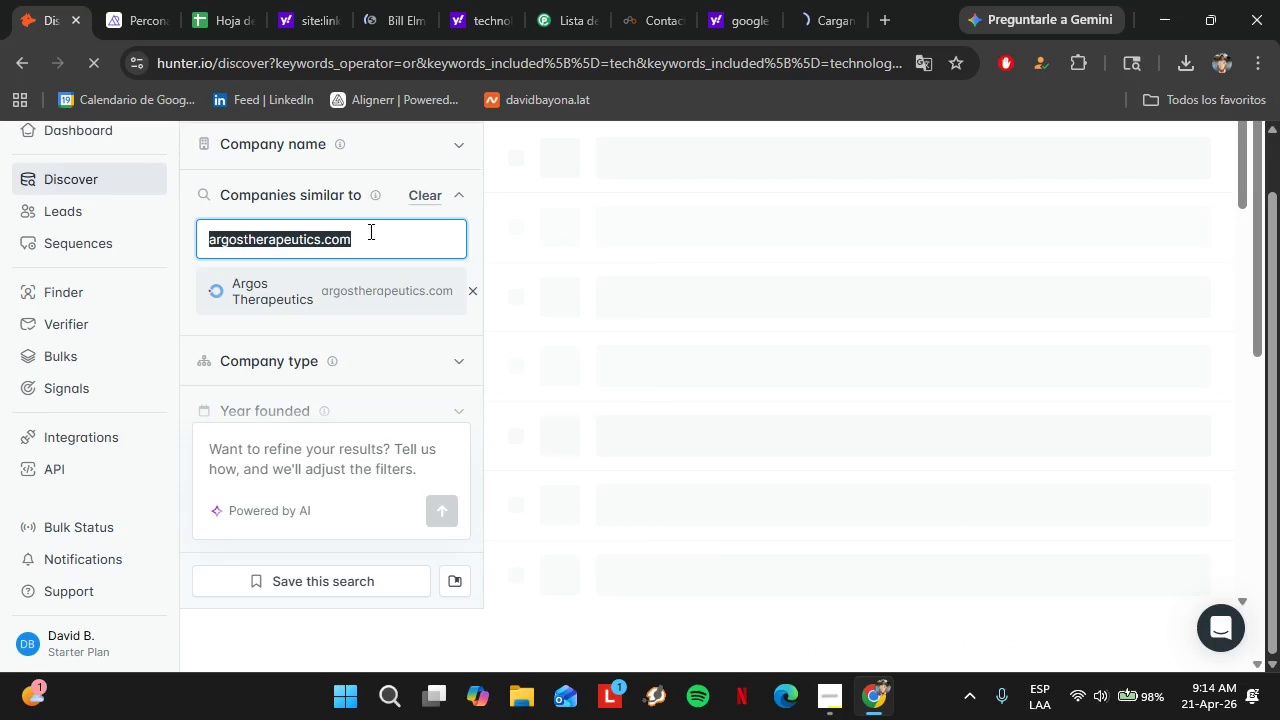 
left_click([369, 231])
 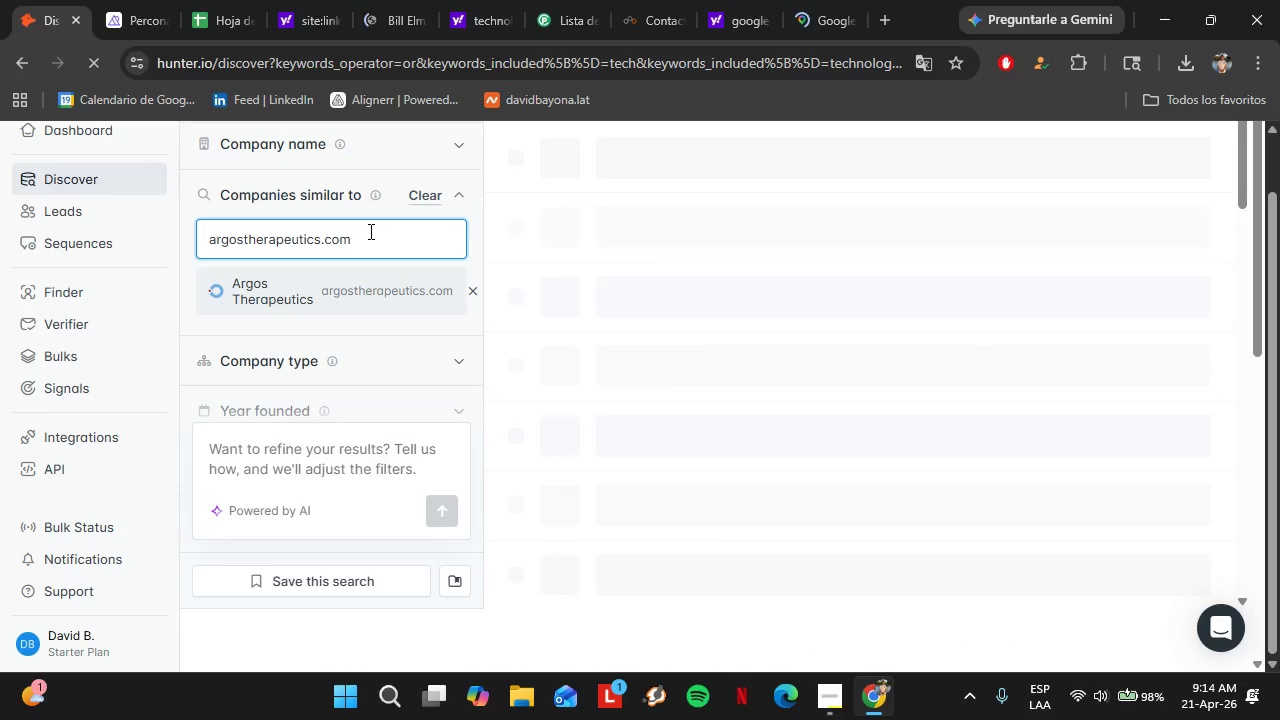 
triple_click([369, 232])
 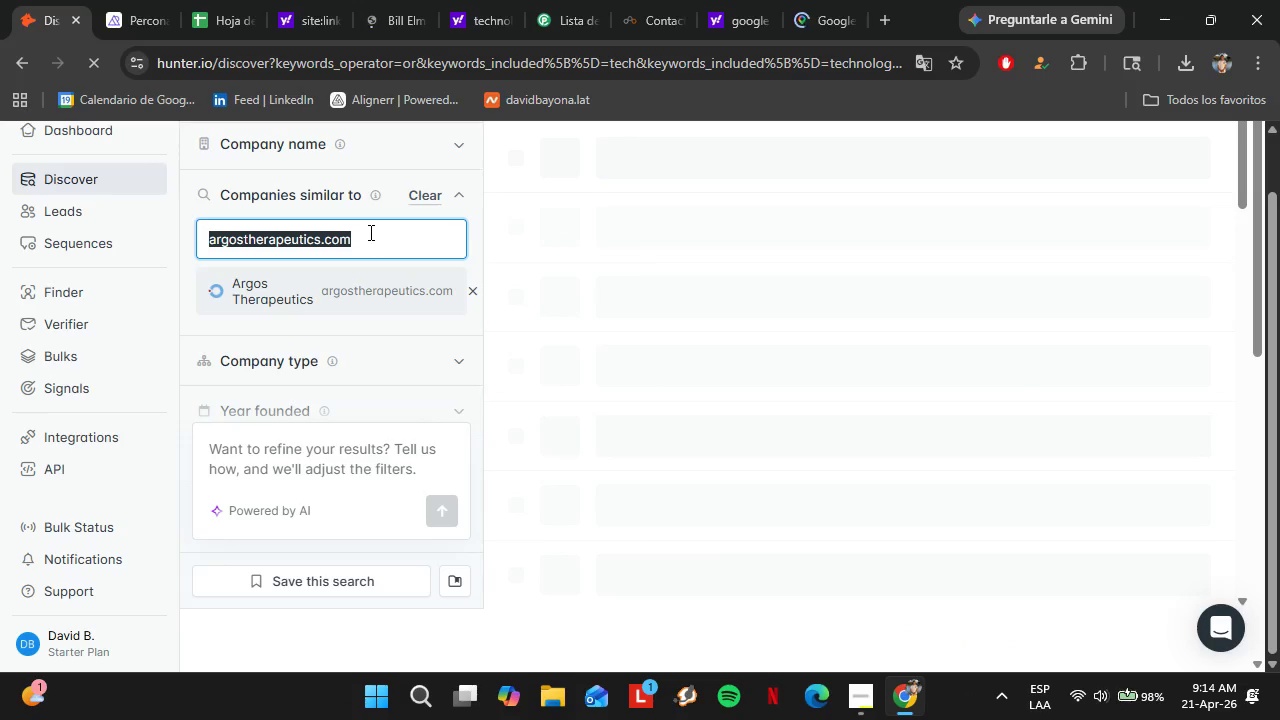 
wait(6.66)
 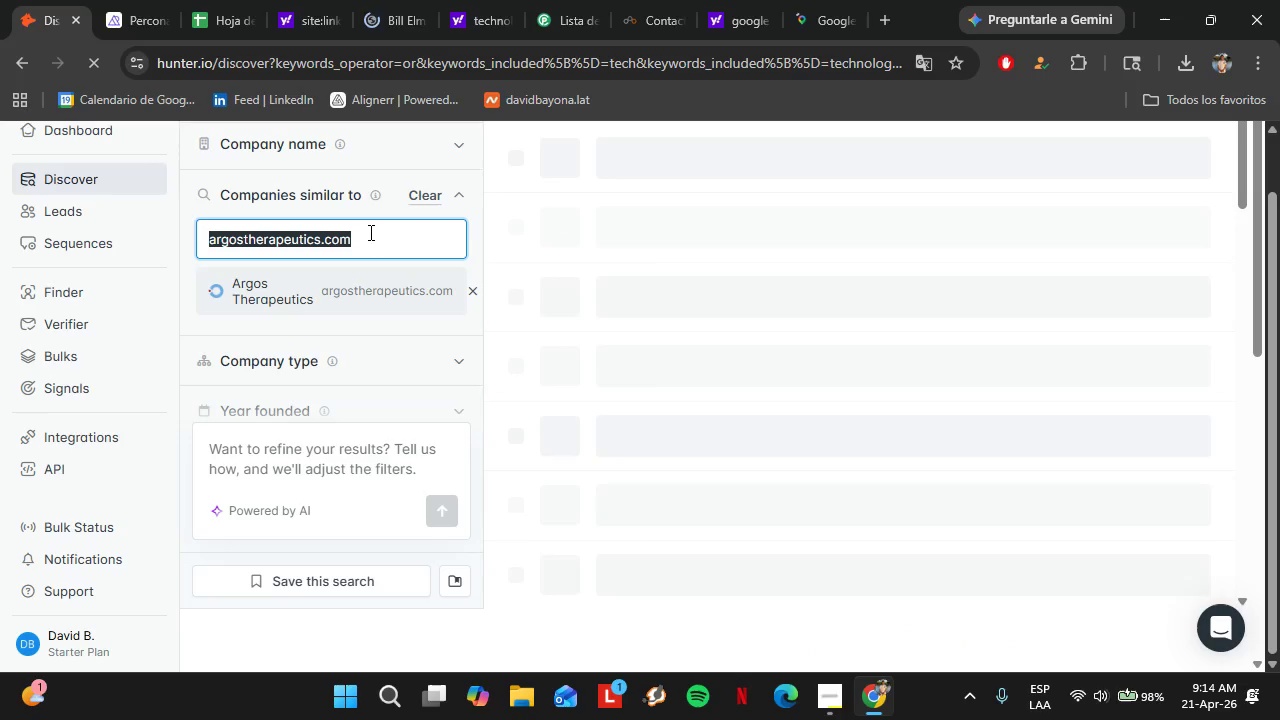 
scroll: coordinate [748, 339], scroll_direction: up, amount: 7.0
 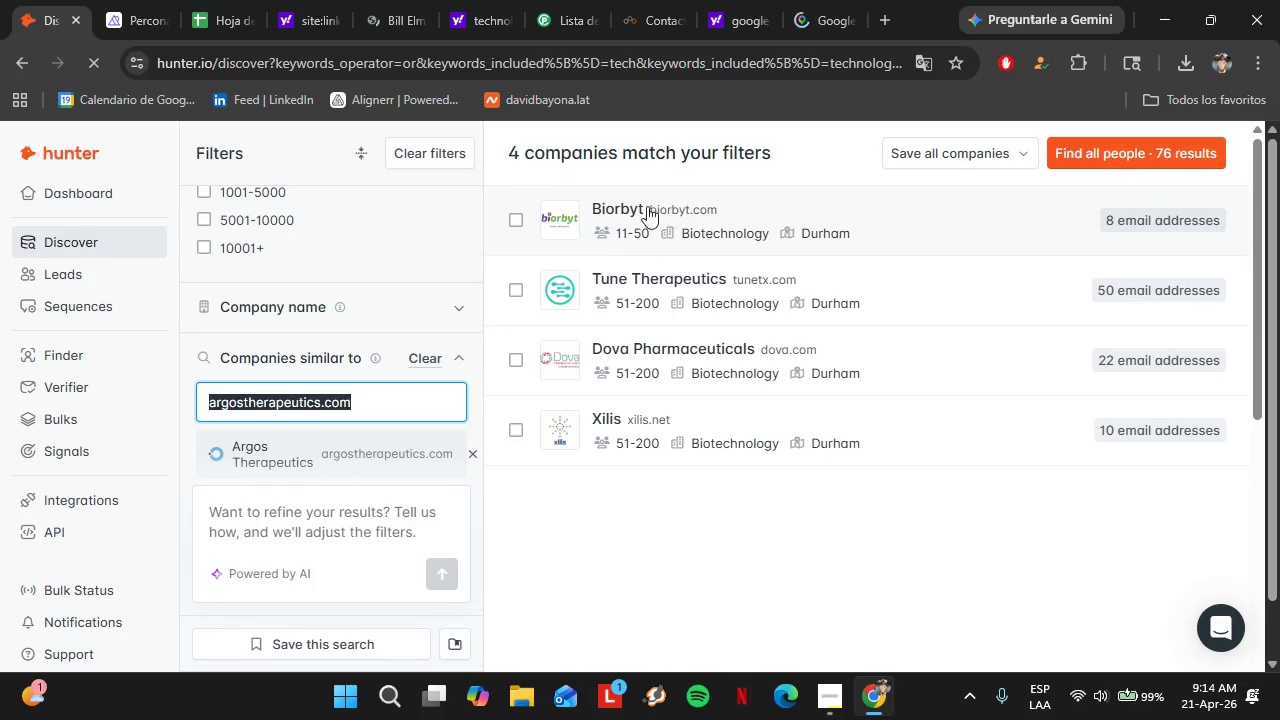 
left_click([599, 211])
 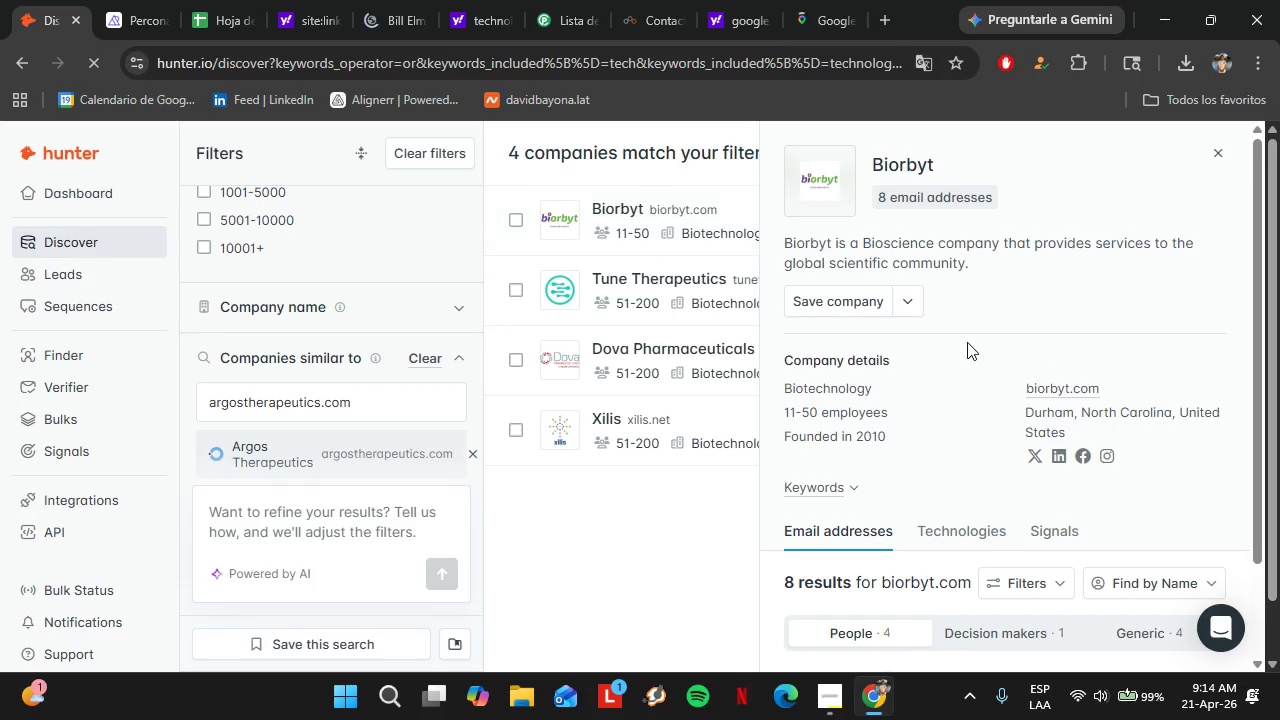 
scroll: coordinate [973, 495], scroll_direction: down, amount: 11.0
 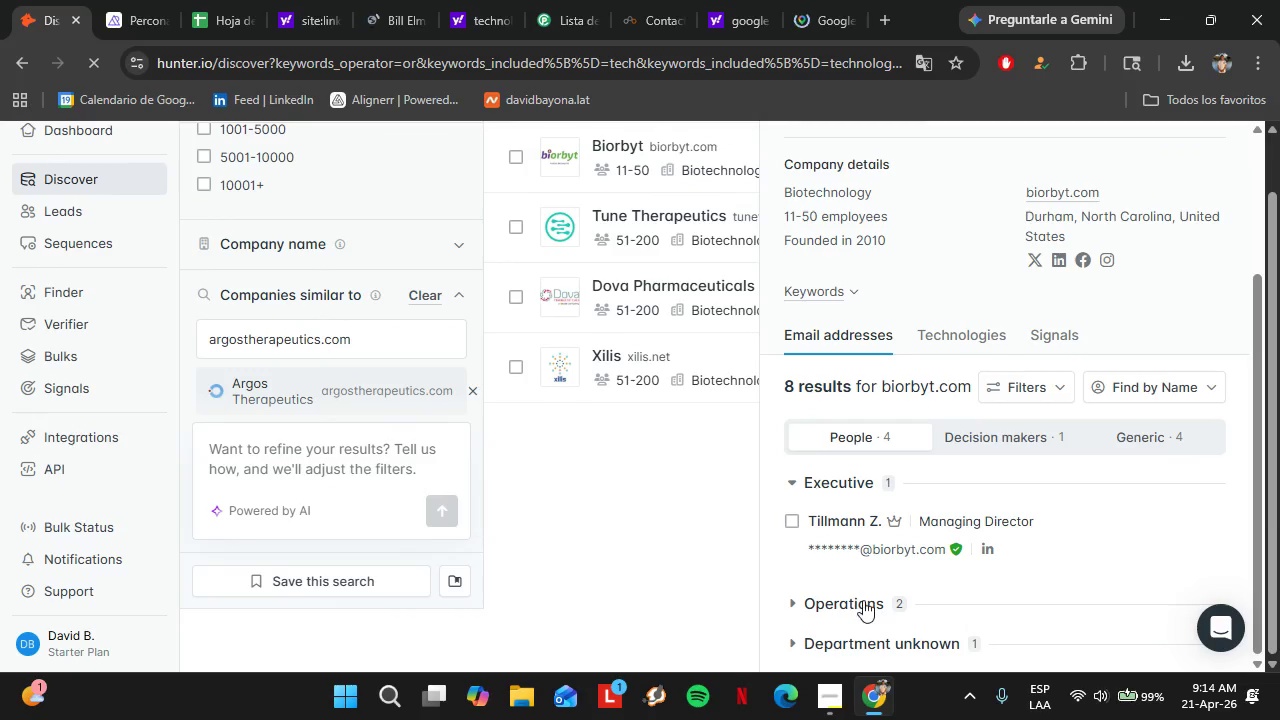 
left_click([863, 600])
 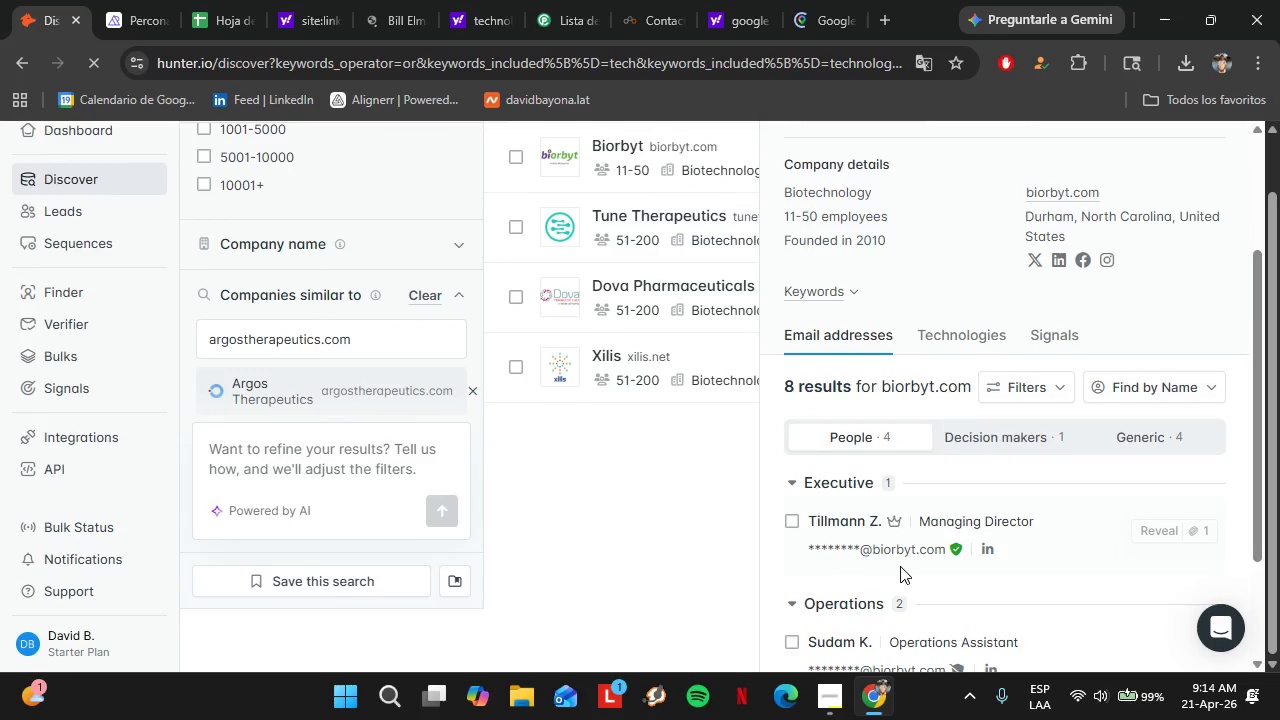 
scroll: coordinate [950, 509], scroll_direction: down, amount: 4.0
 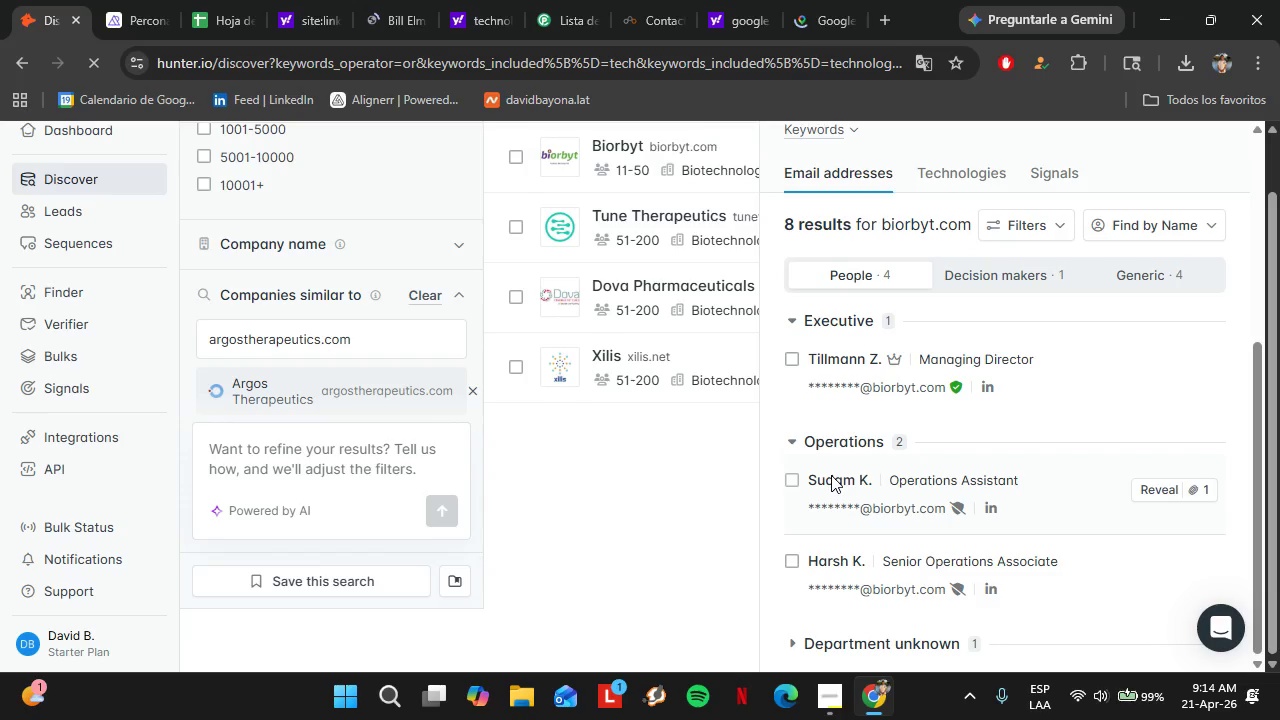 
left_click([831, 475])
 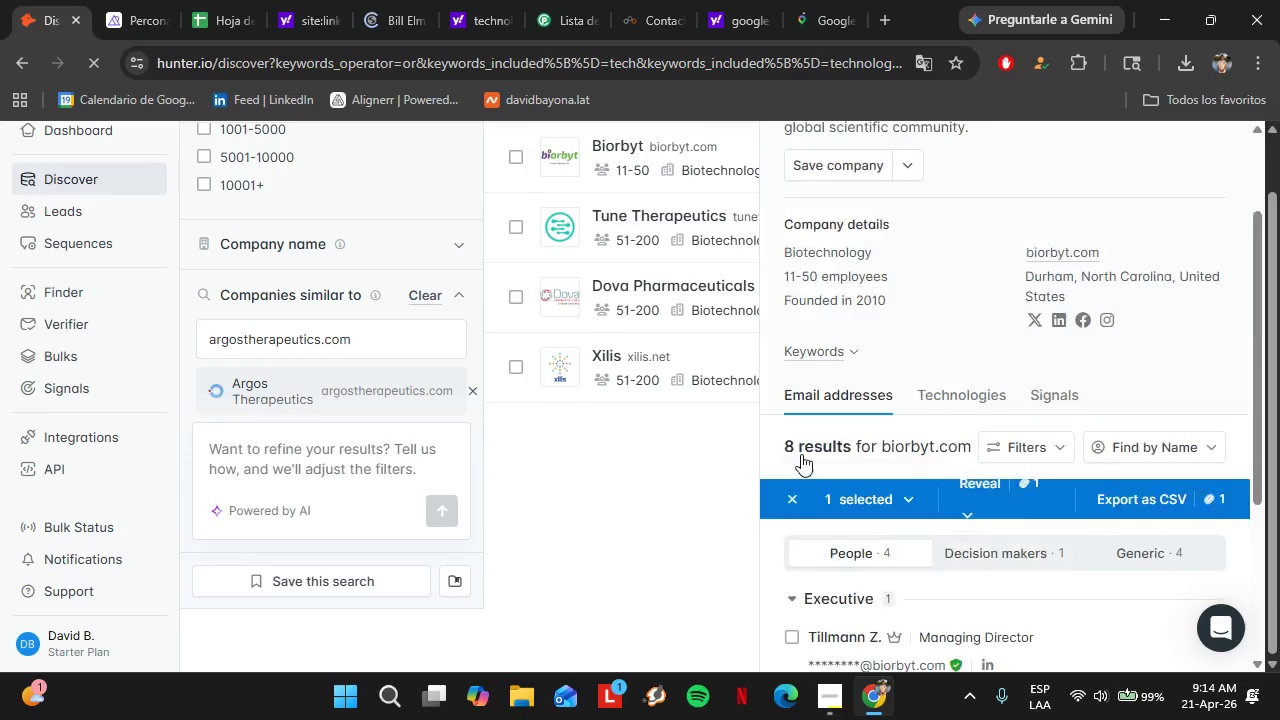 
scroll: coordinate [831, 474], scroll_direction: up, amount: 3.0
 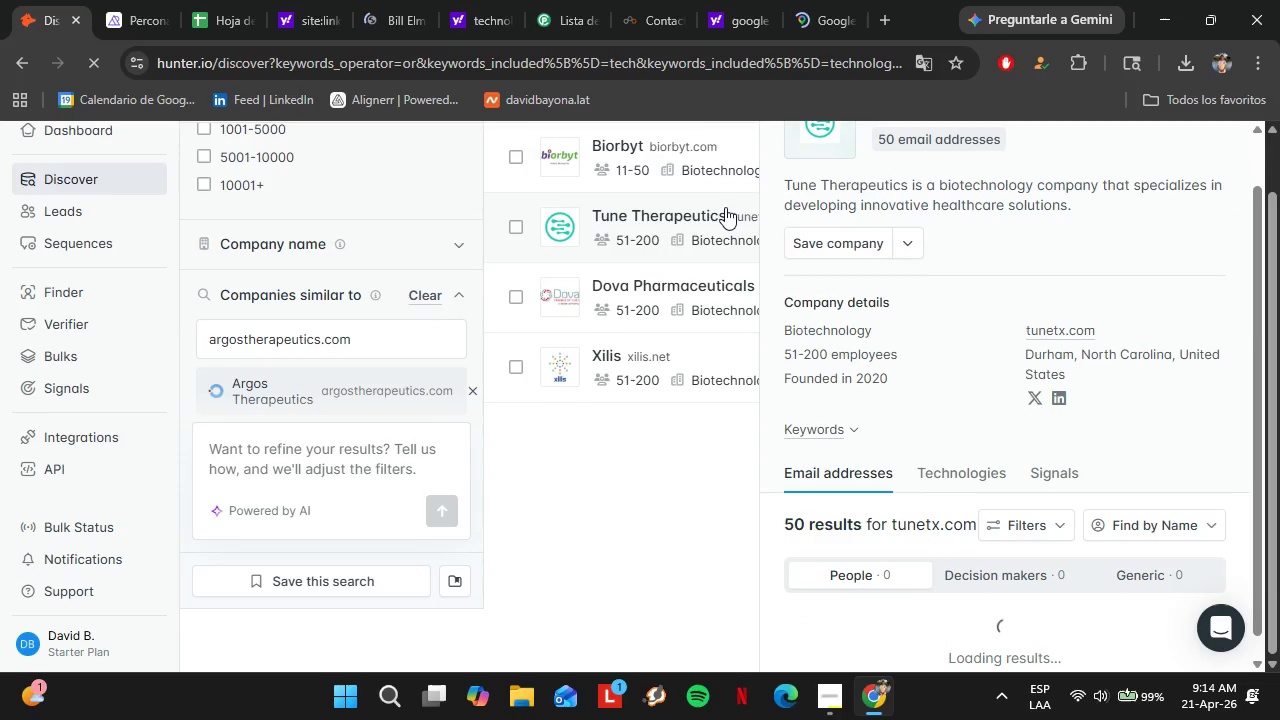 
scroll: coordinate [1000, 425], scroll_direction: down, amount: 6.0
 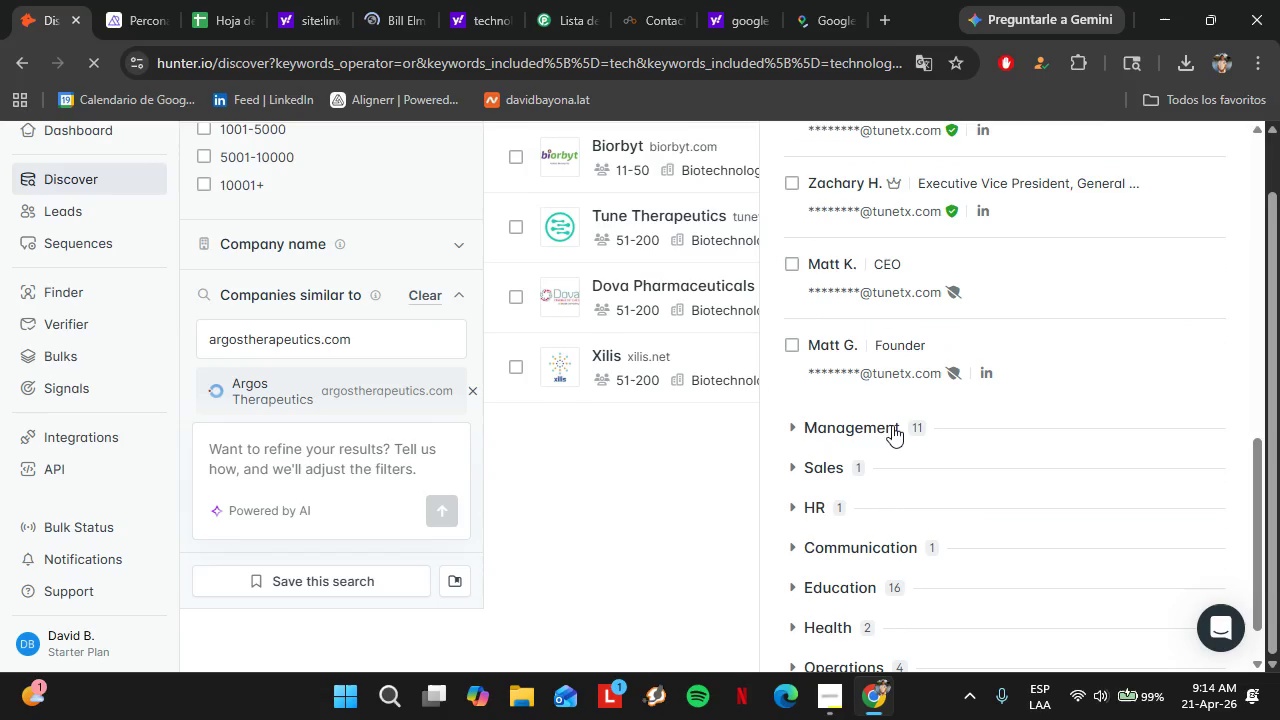 
left_click([881, 425])
 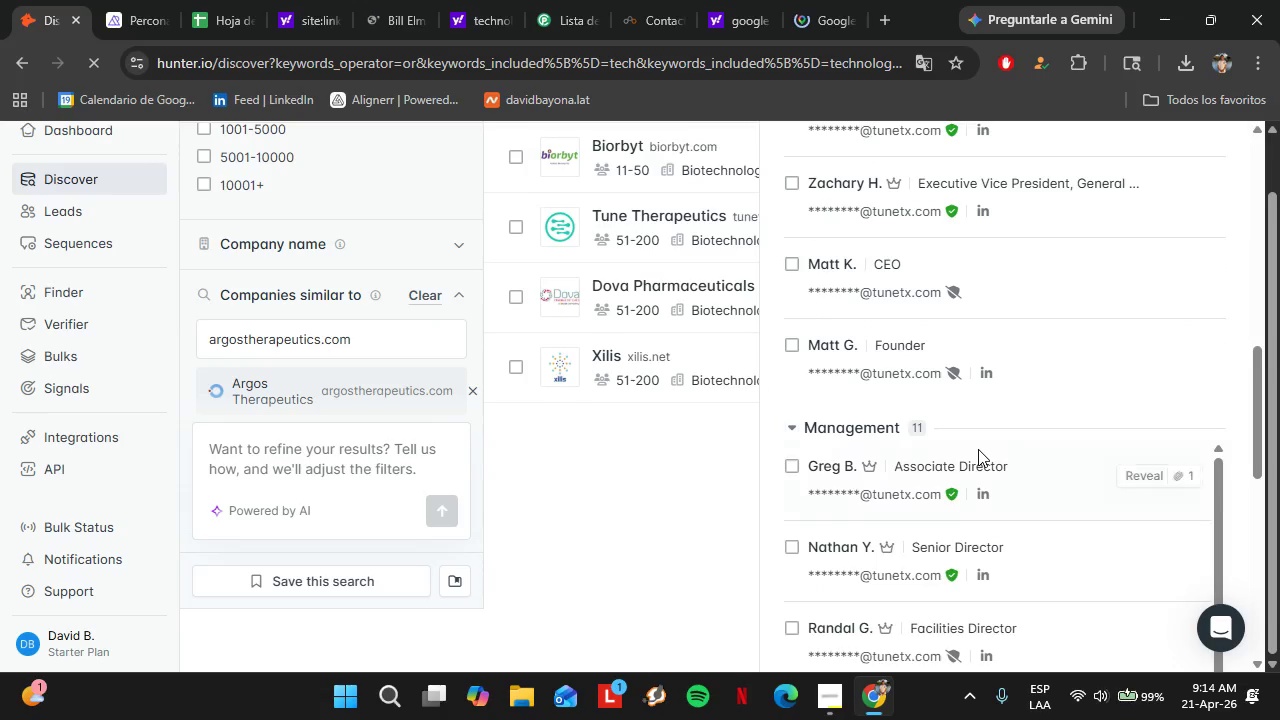 
scroll: coordinate [969, 465], scroll_direction: down, amount: 10.0
 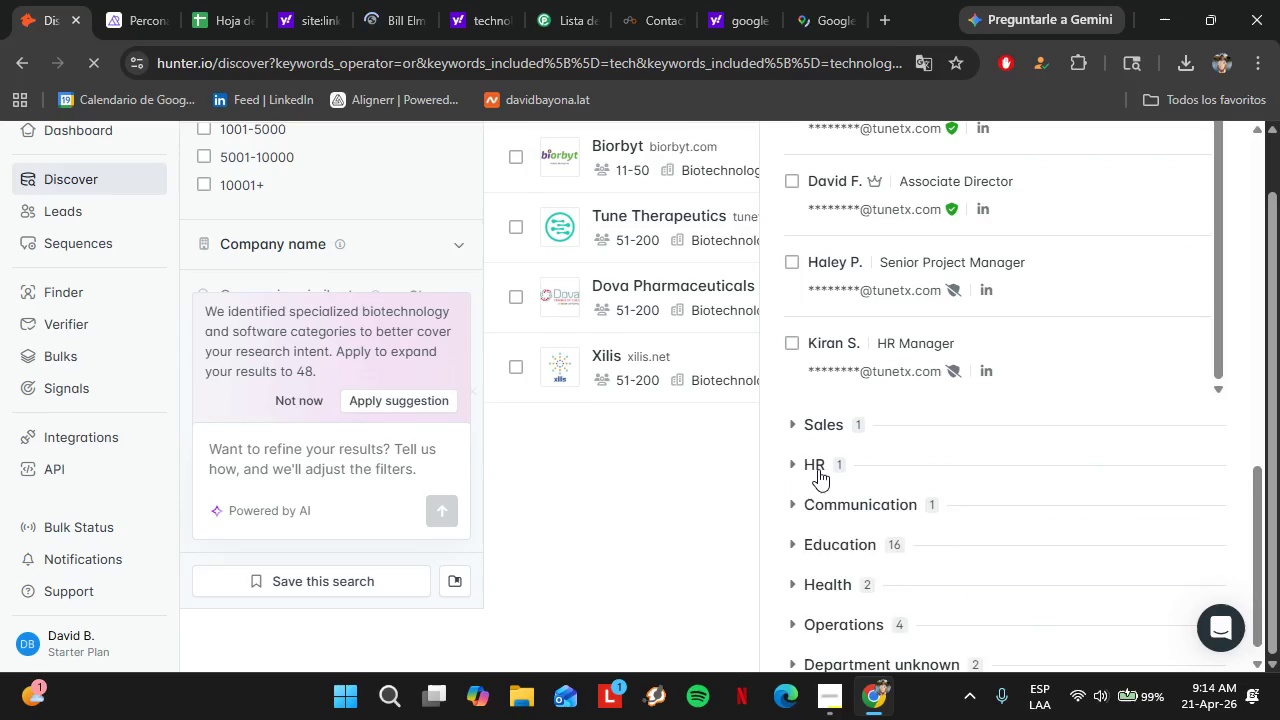 
left_click([818, 469])
 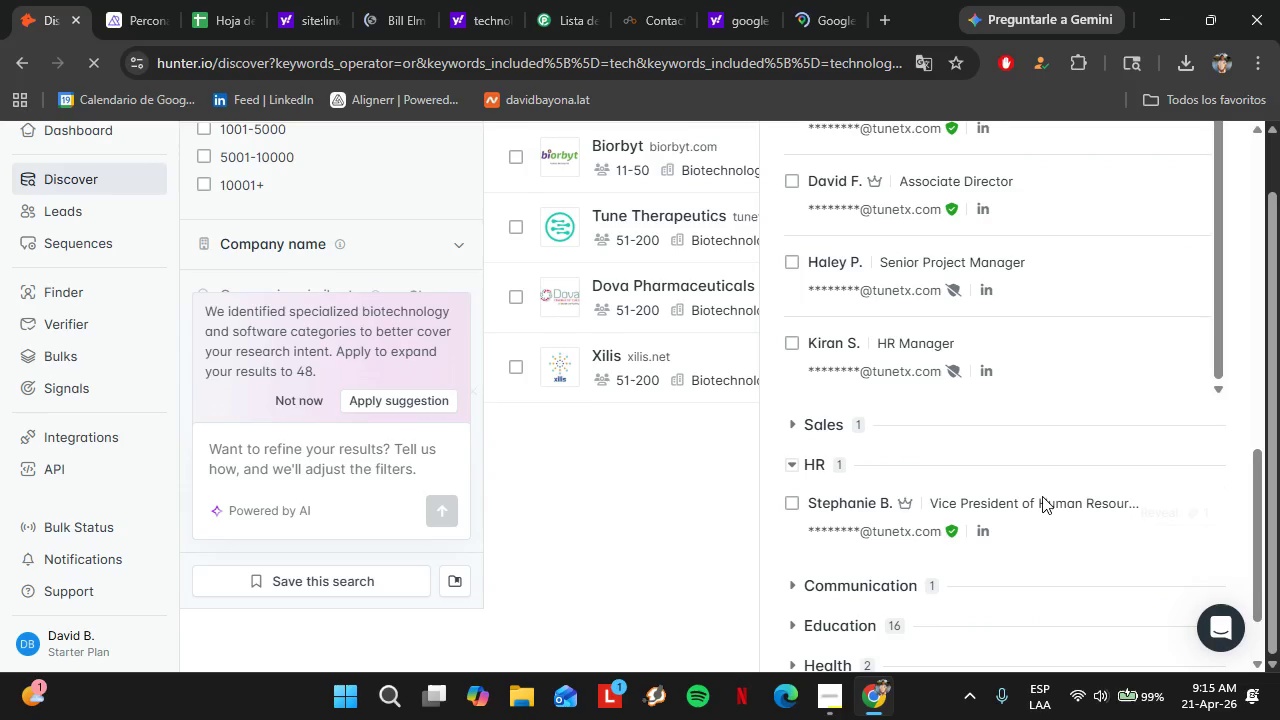 
mouse_move([1018, 511])
 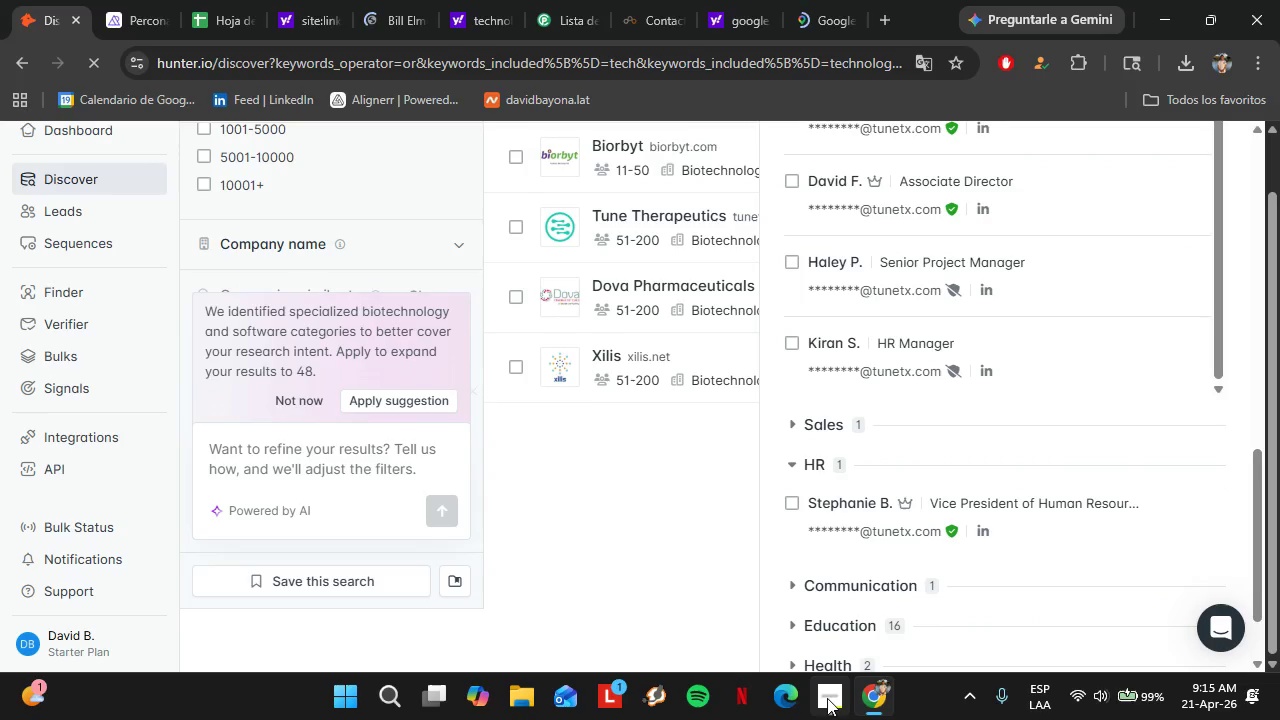 
left_click([828, 698])